 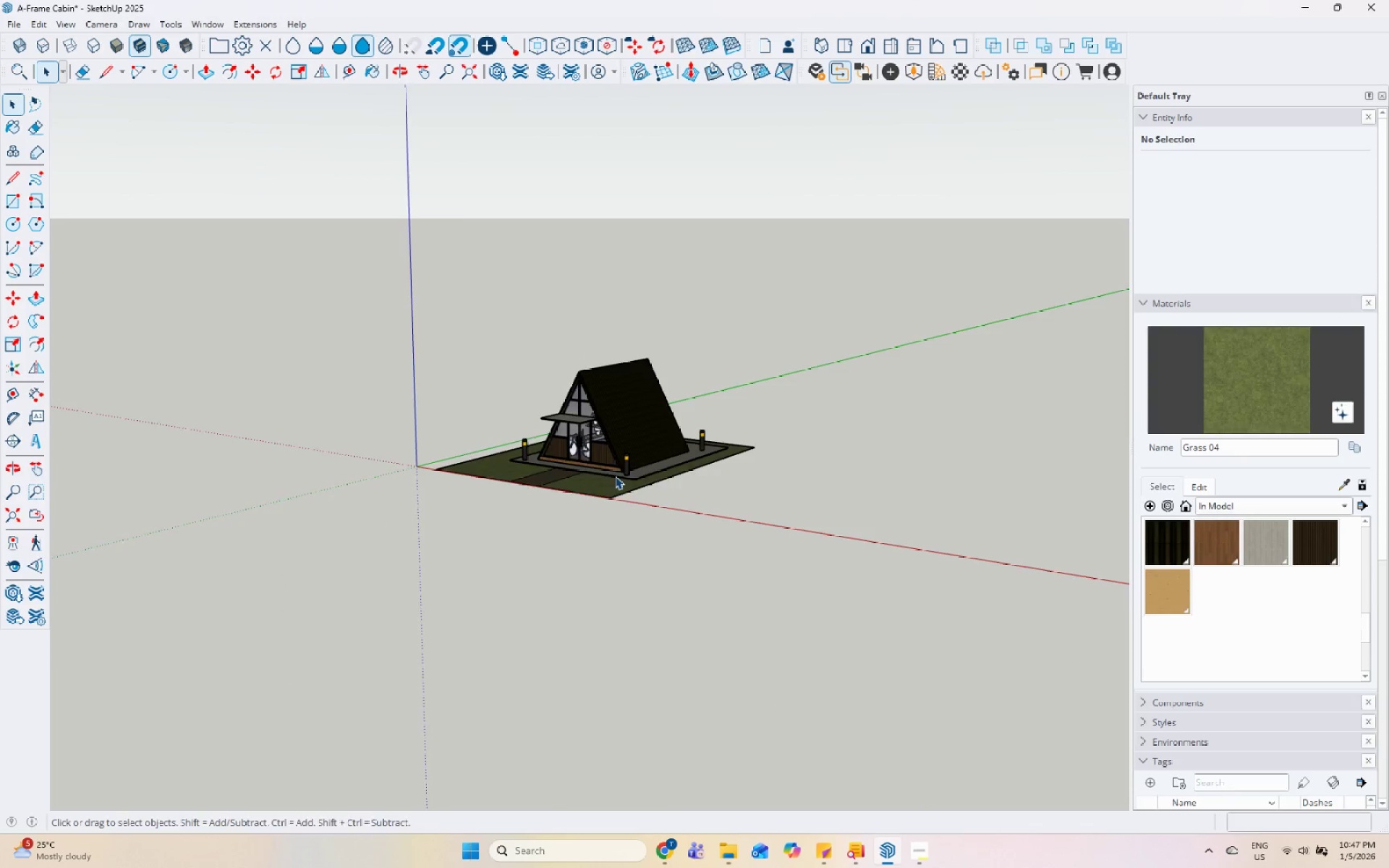 
scroll: coordinate [495, 482], scroll_direction: up, amount: 7.0
 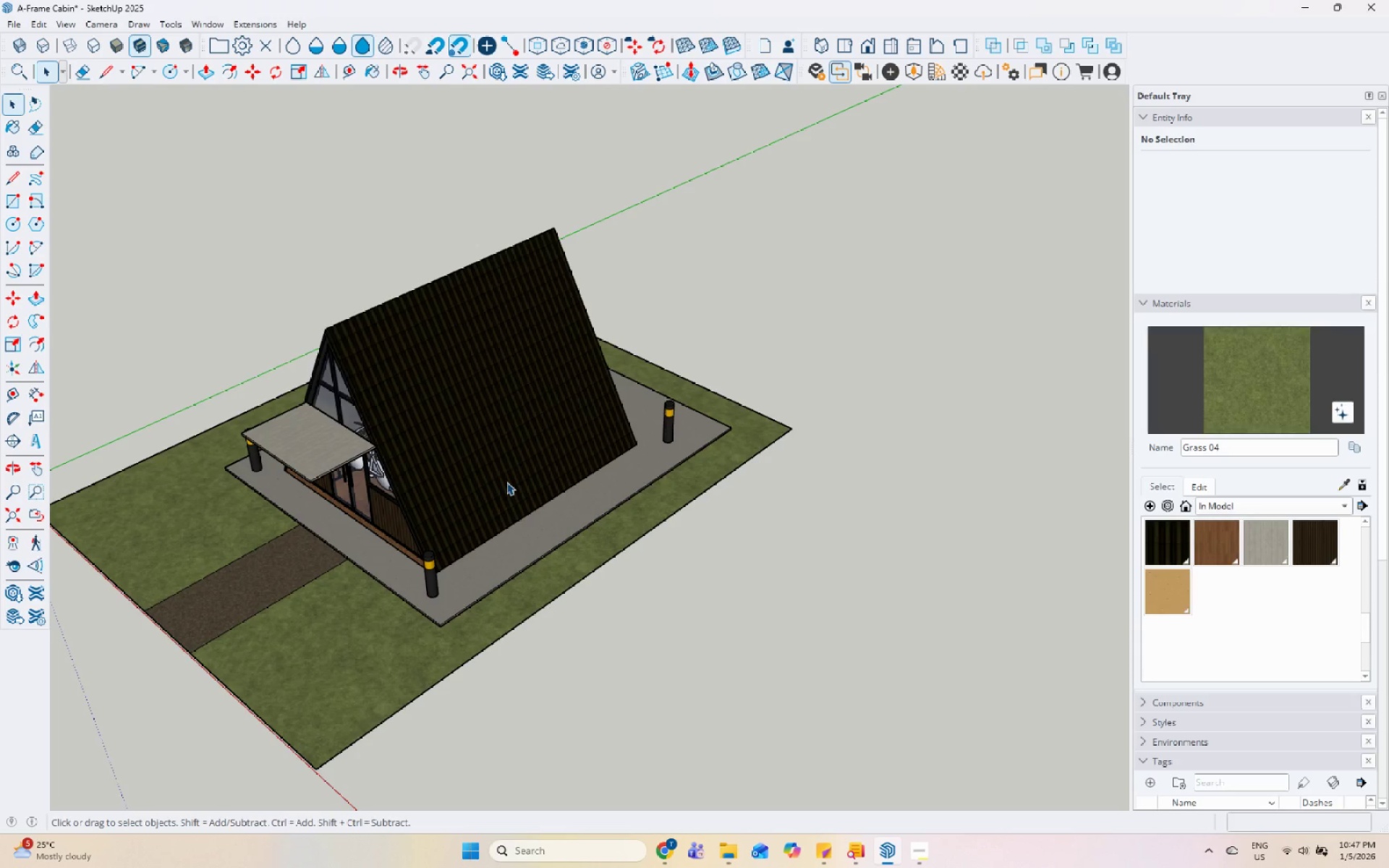 
wait(6.42)
 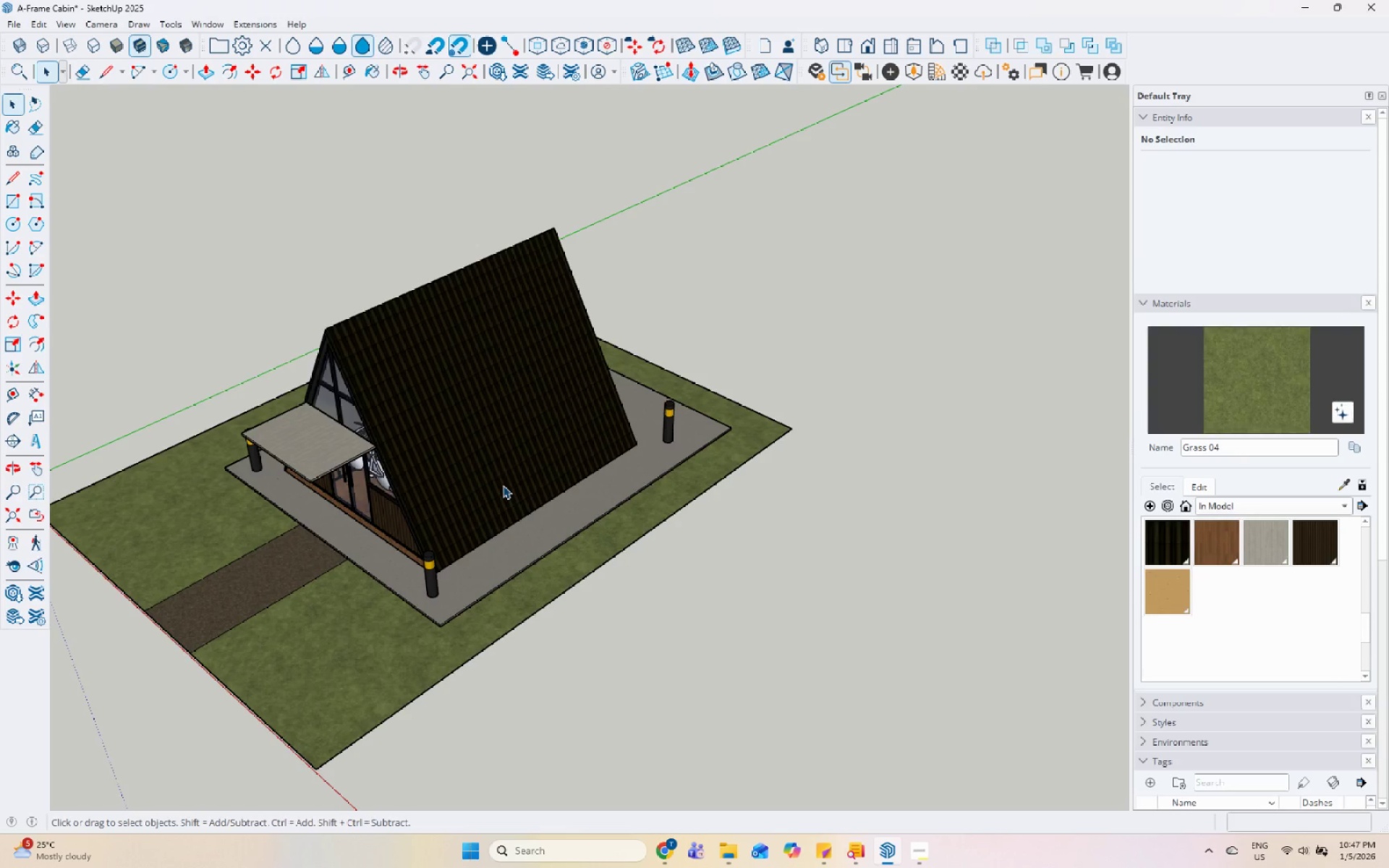 
scroll: coordinate [540, 483], scroll_direction: down, amount: 6.0
 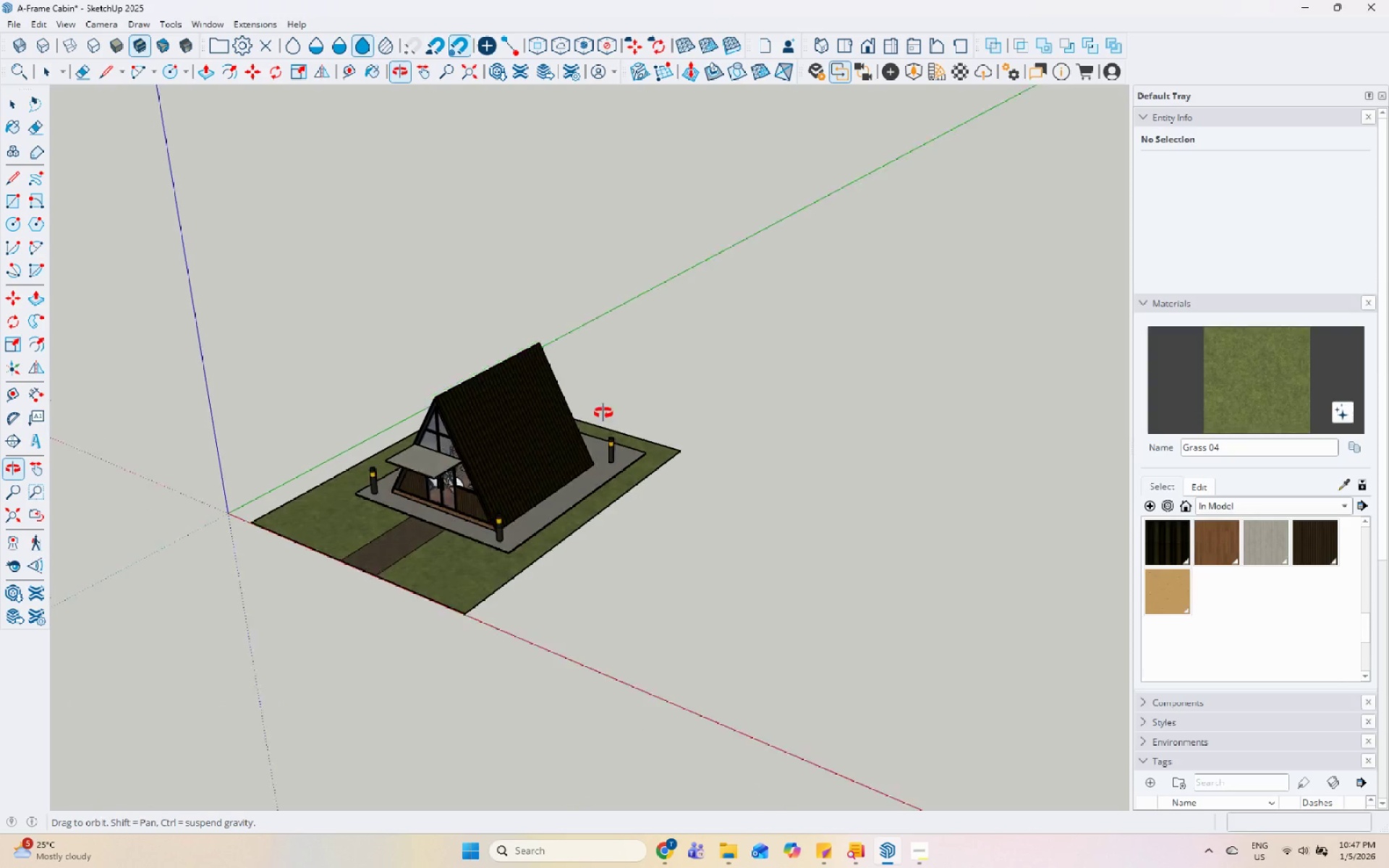 
scroll: coordinate [436, 468], scroll_direction: up, amount: 13.0
 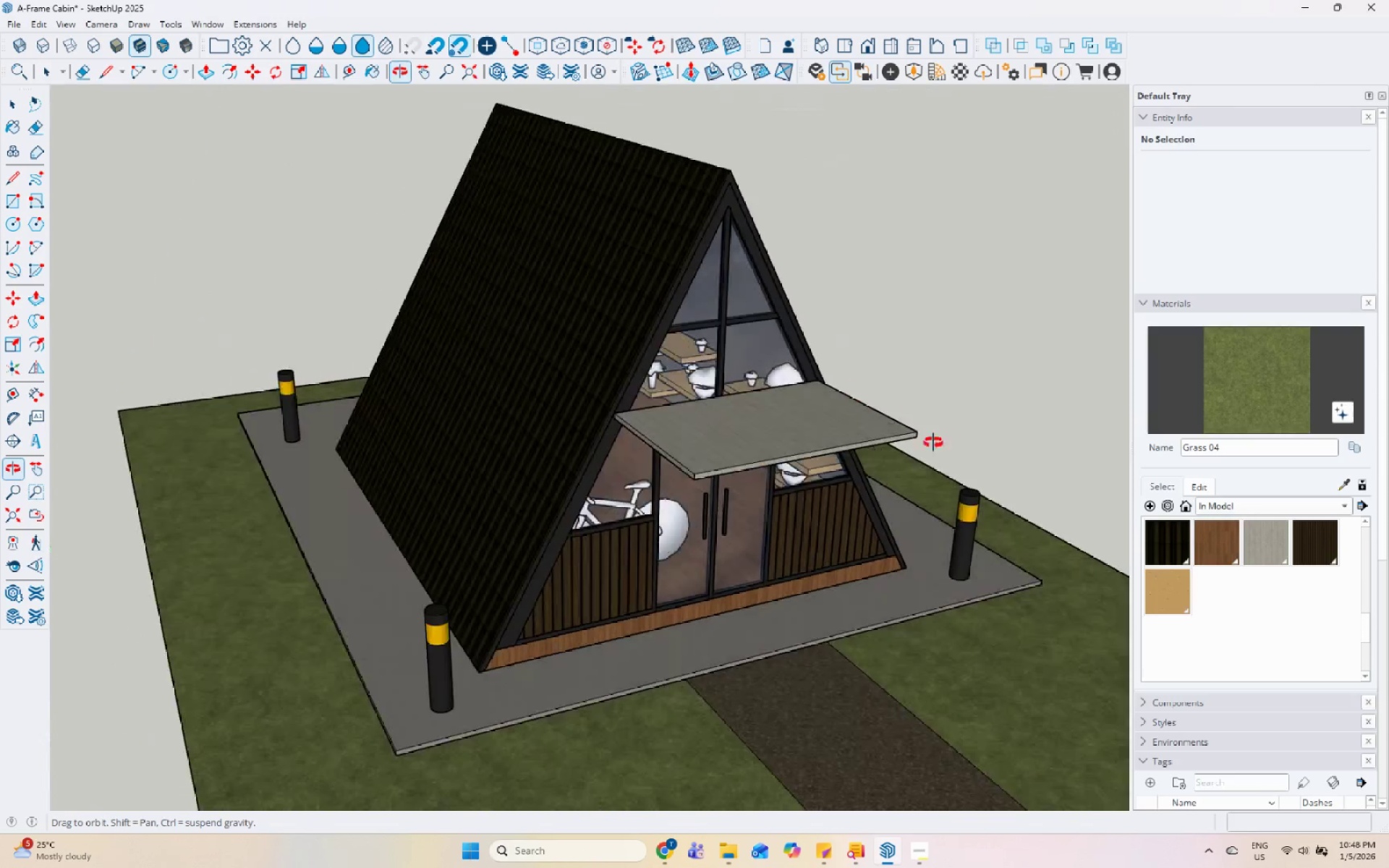 
scroll: coordinate [729, 540], scroll_direction: down, amount: 7.0
 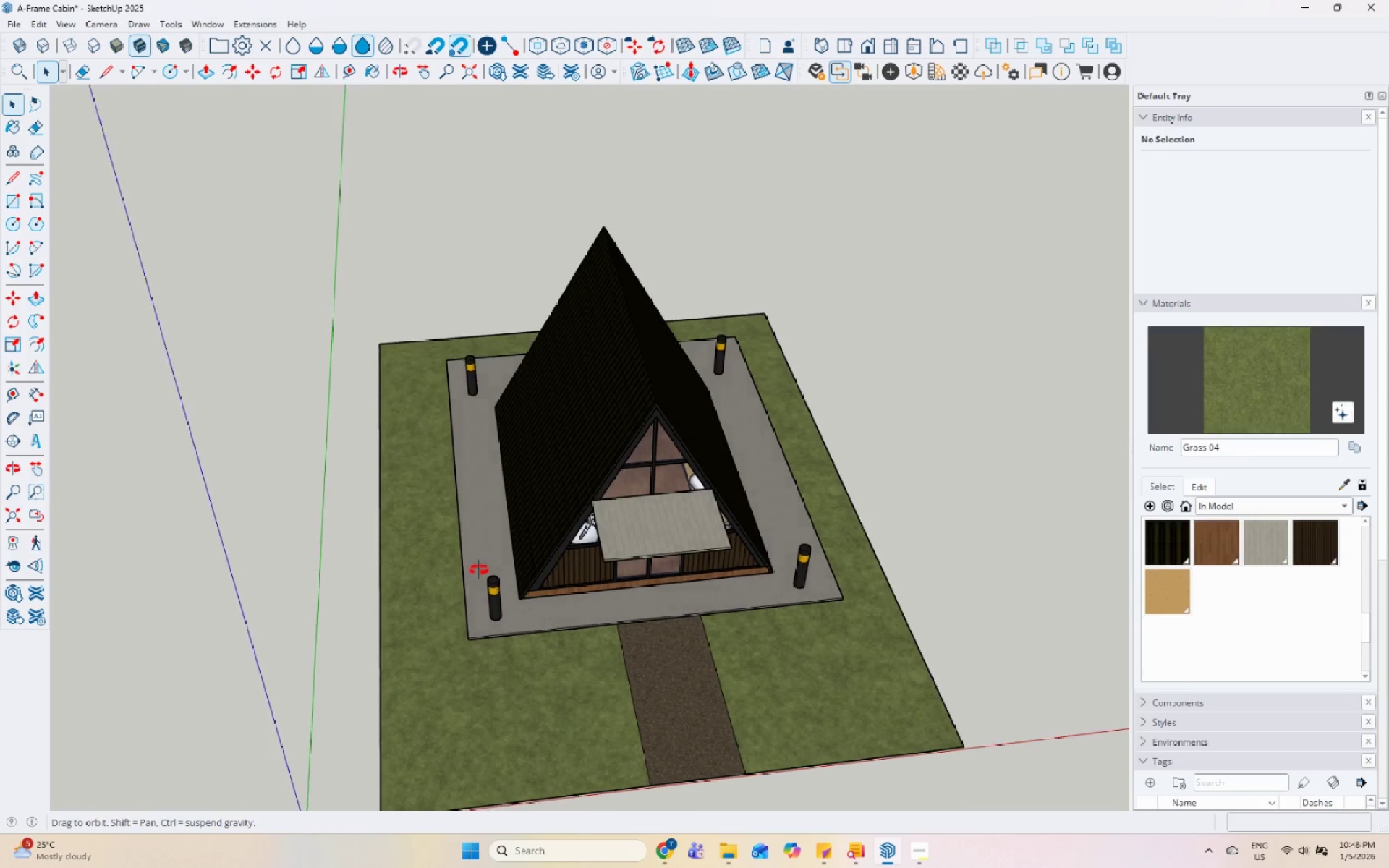 
scroll: coordinate [603, 384], scroll_direction: up, amount: 1.0
 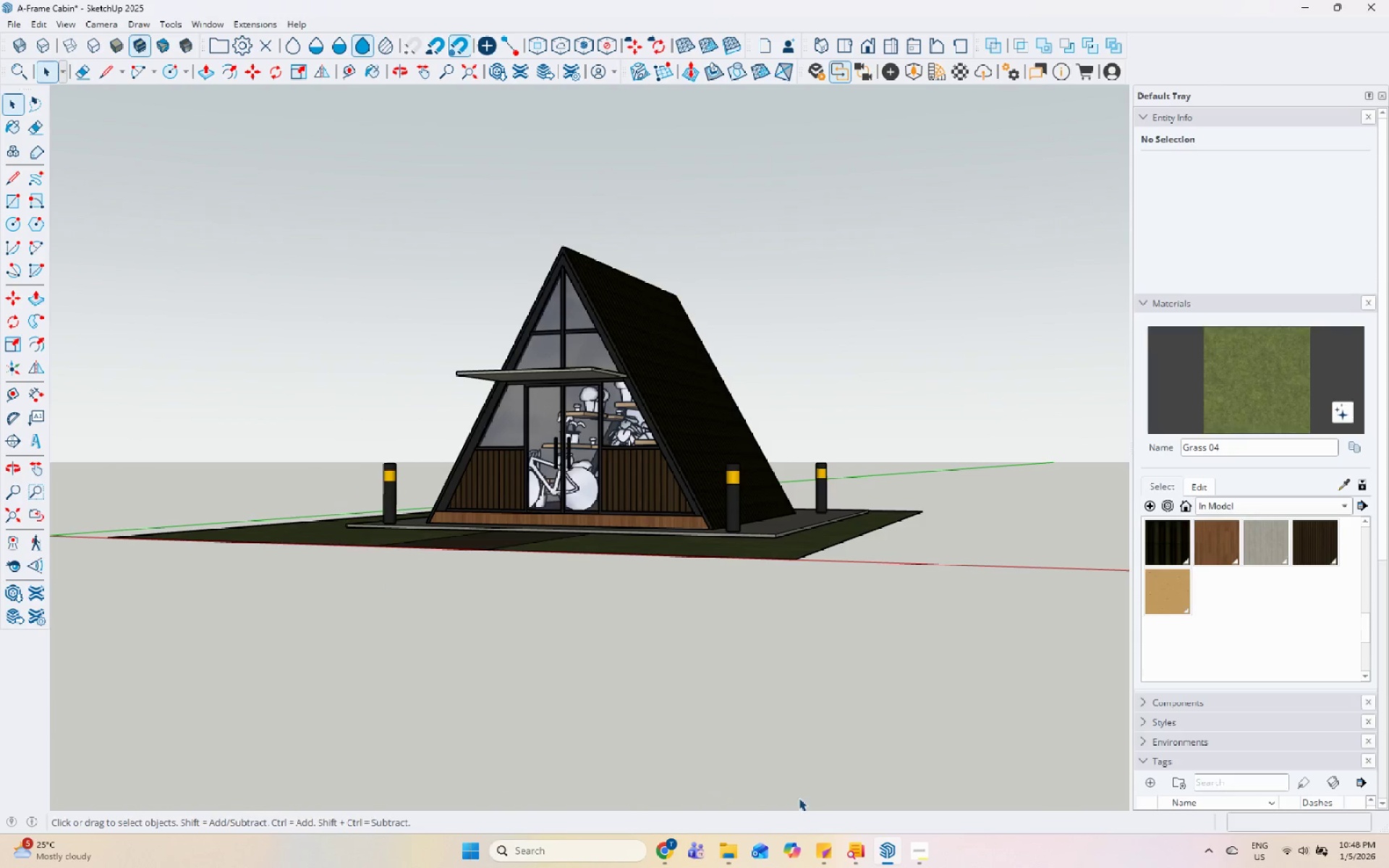 
scroll: coordinate [750, 595], scroll_direction: down, amount: 5.0
 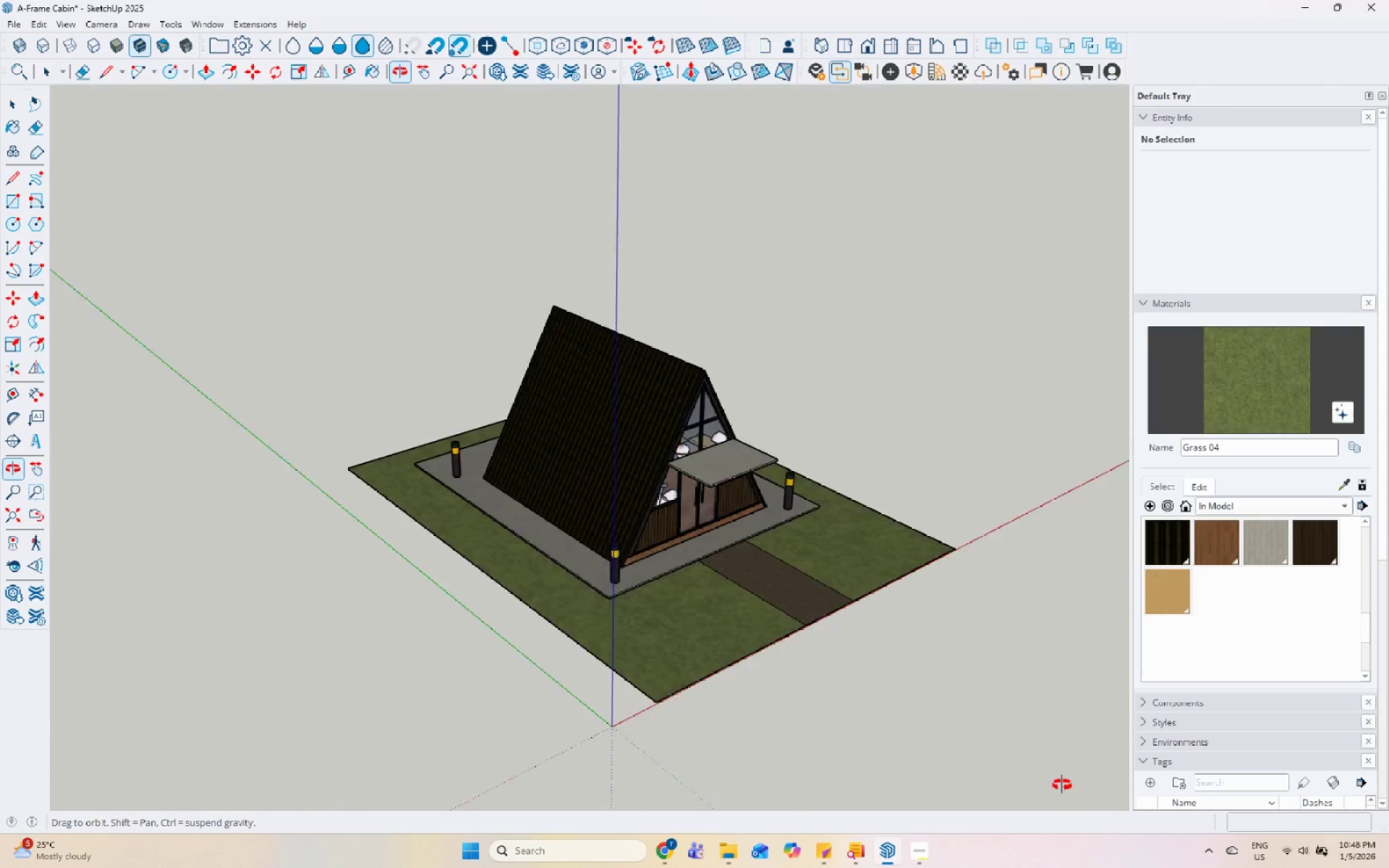 
scroll: coordinate [708, 566], scroll_direction: up, amount: 3.0
 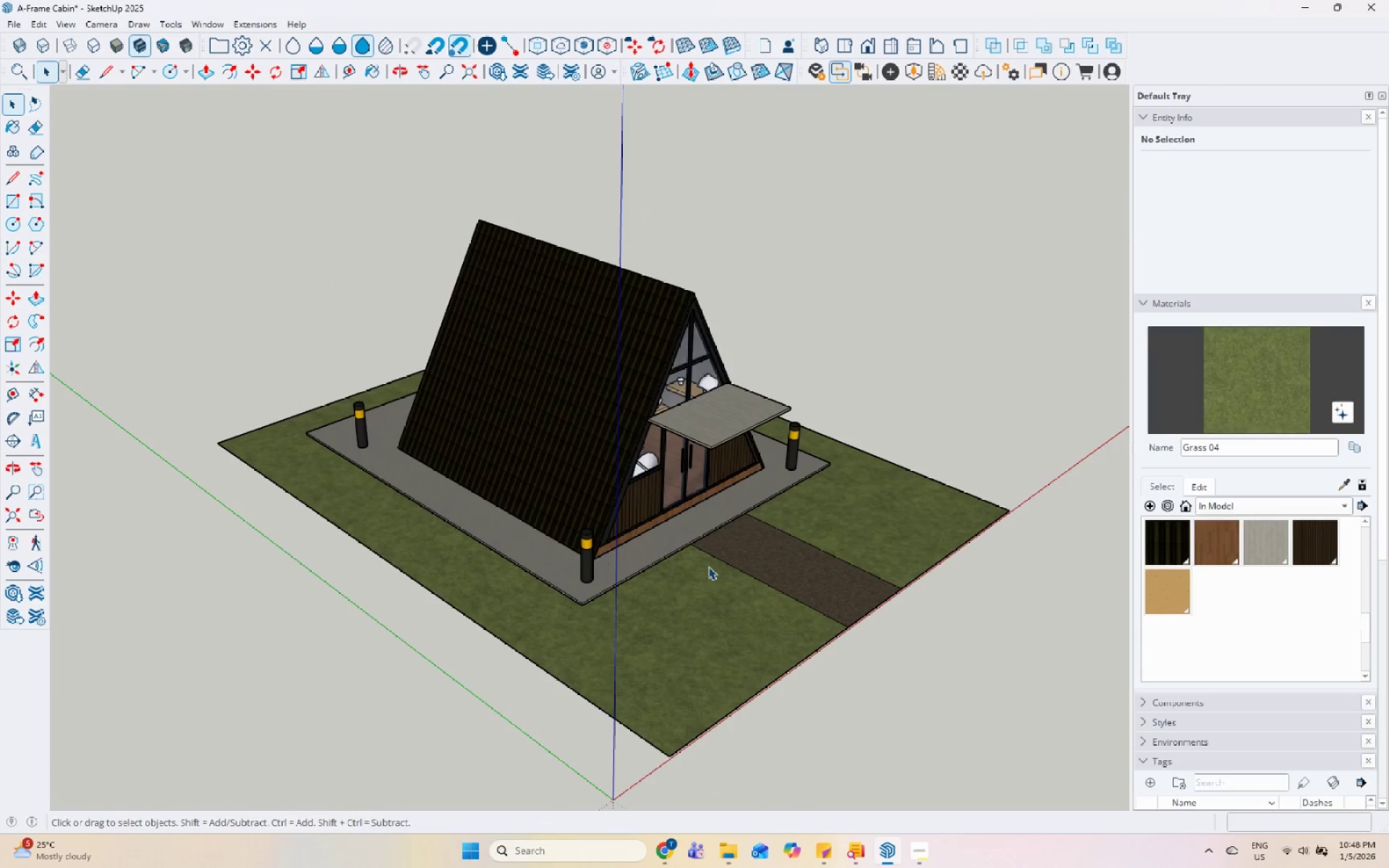 
key(Control+S)
 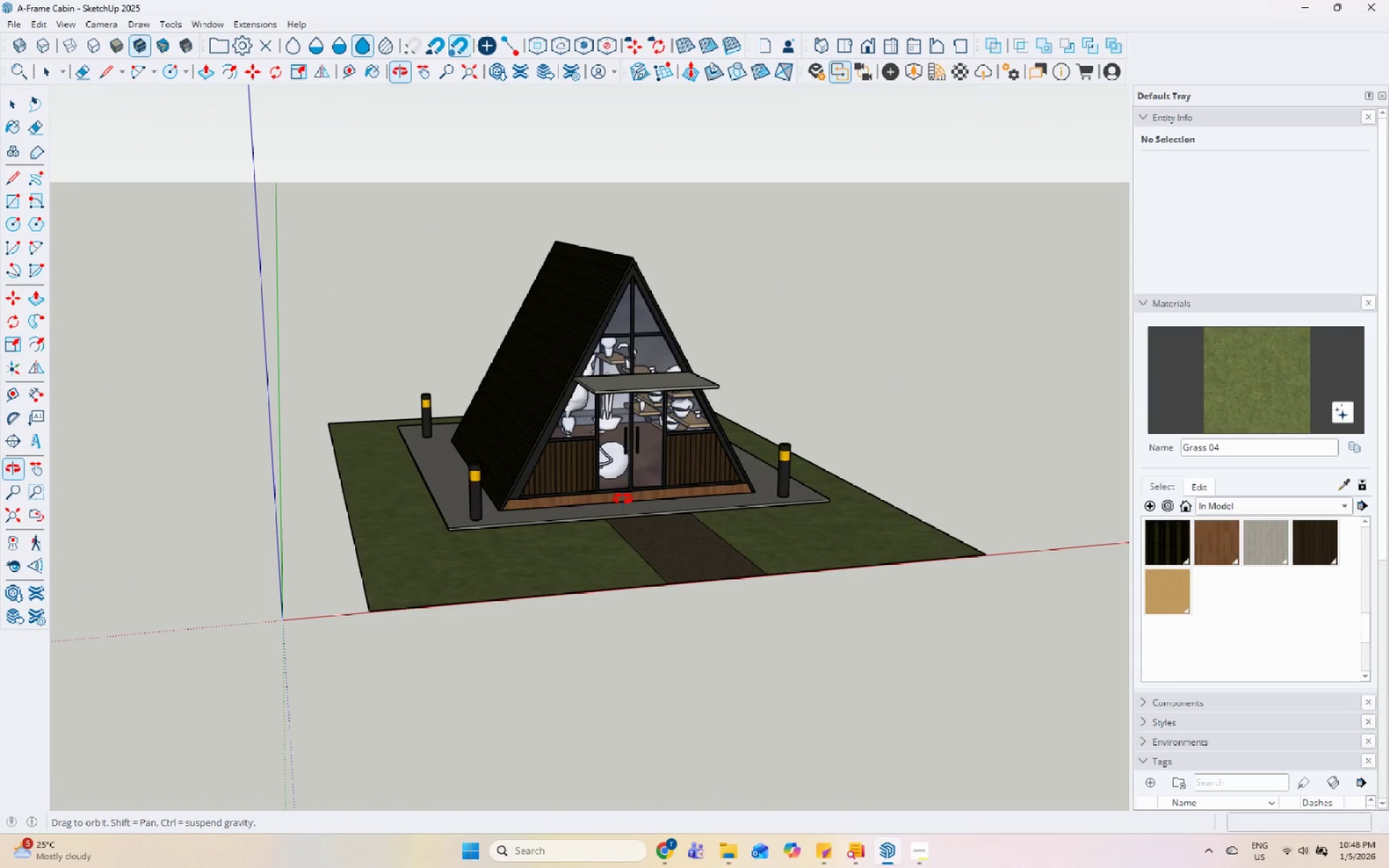 
scroll: coordinate [852, 785], scroll_direction: up, amount: 1.0
 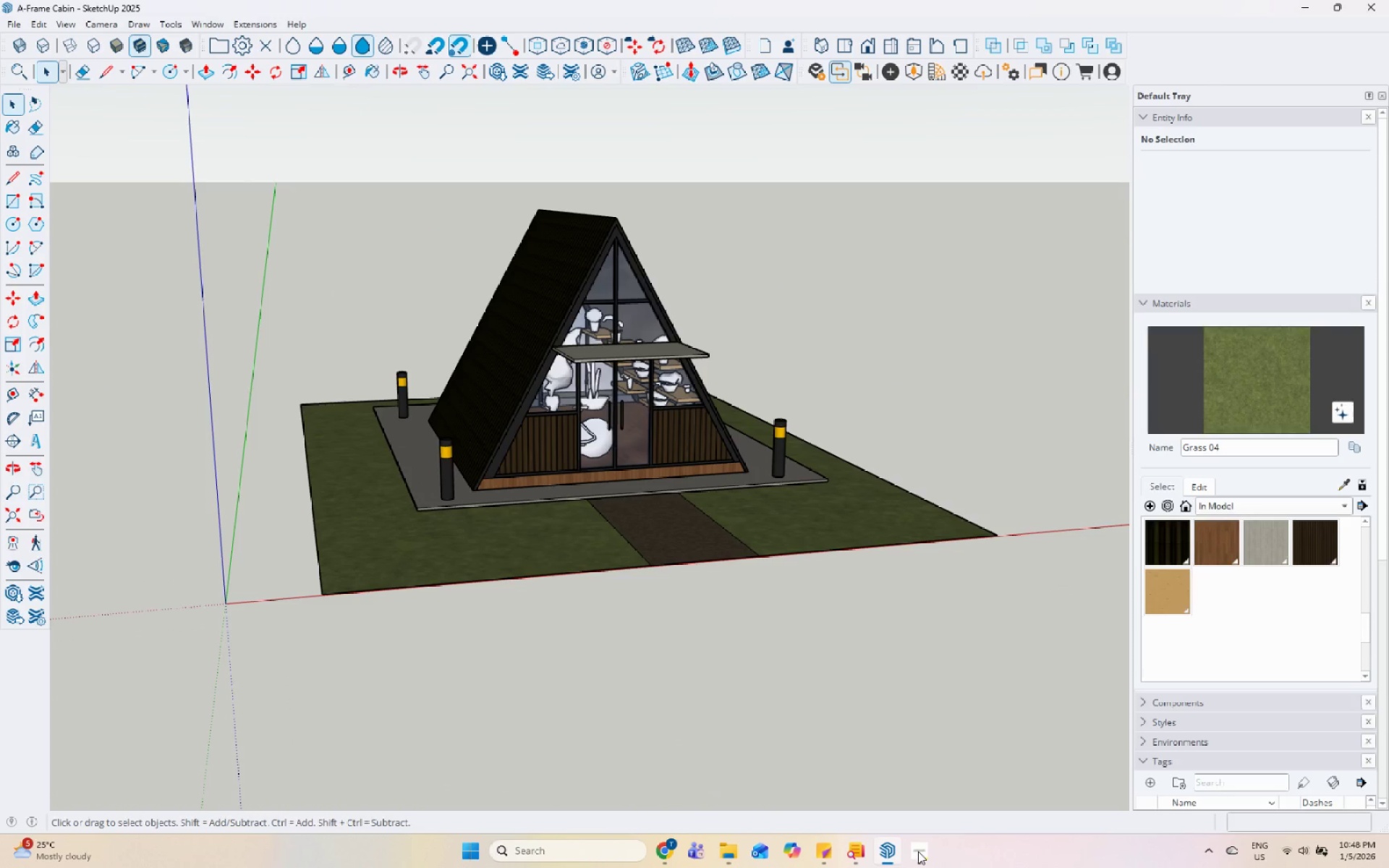 